 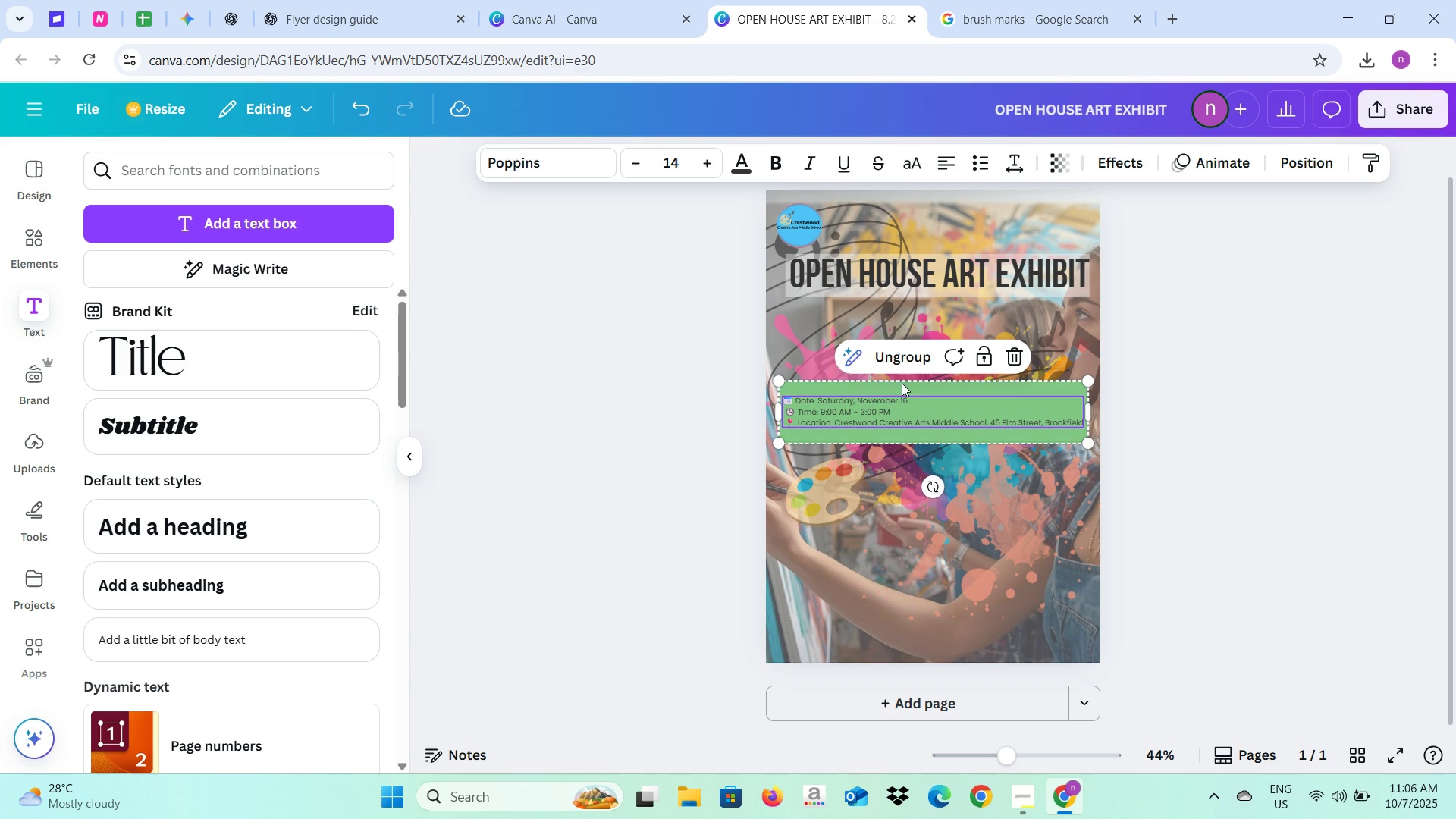 
left_click([884, 354])
 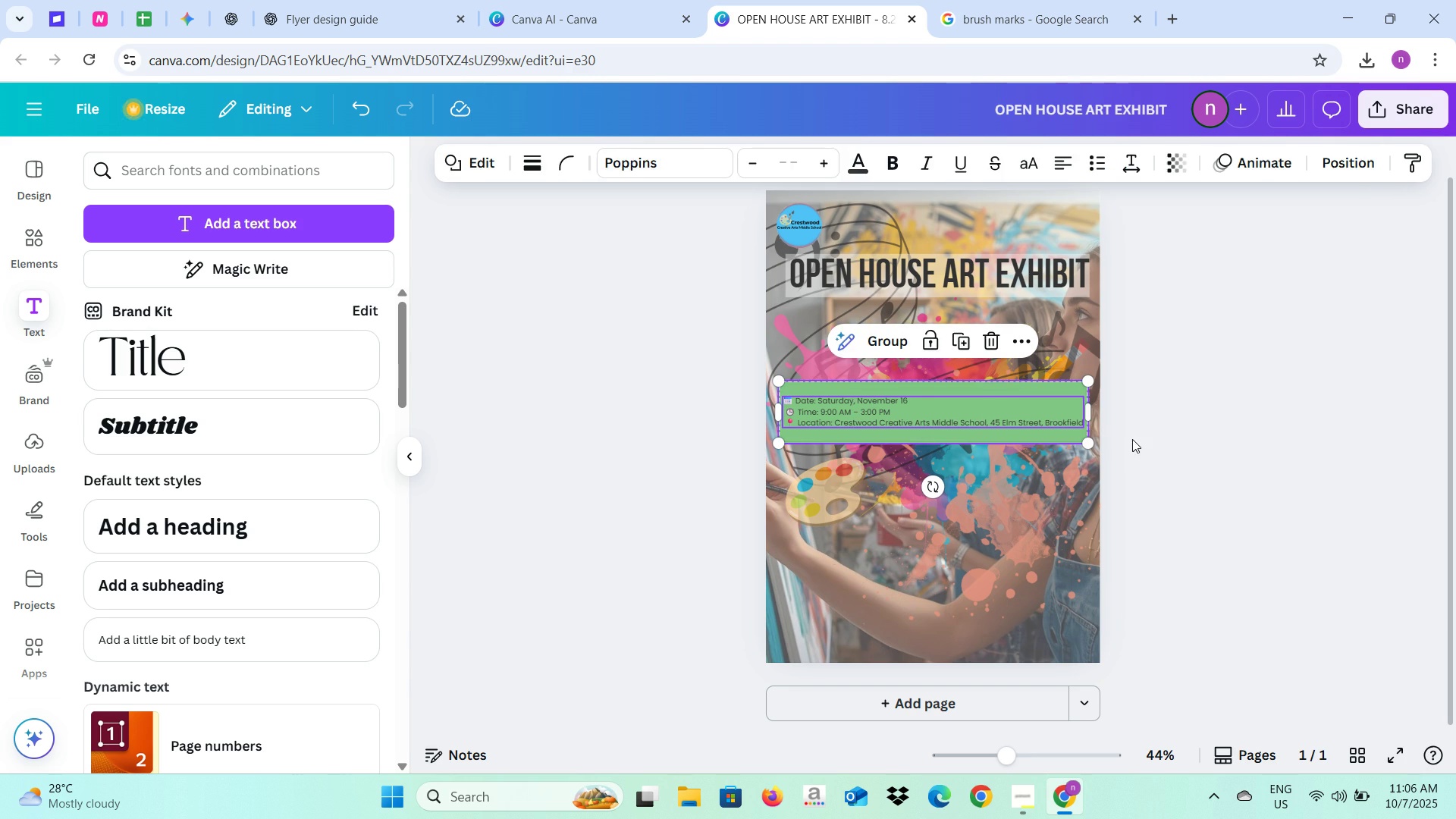 
left_click([1132, 439])
 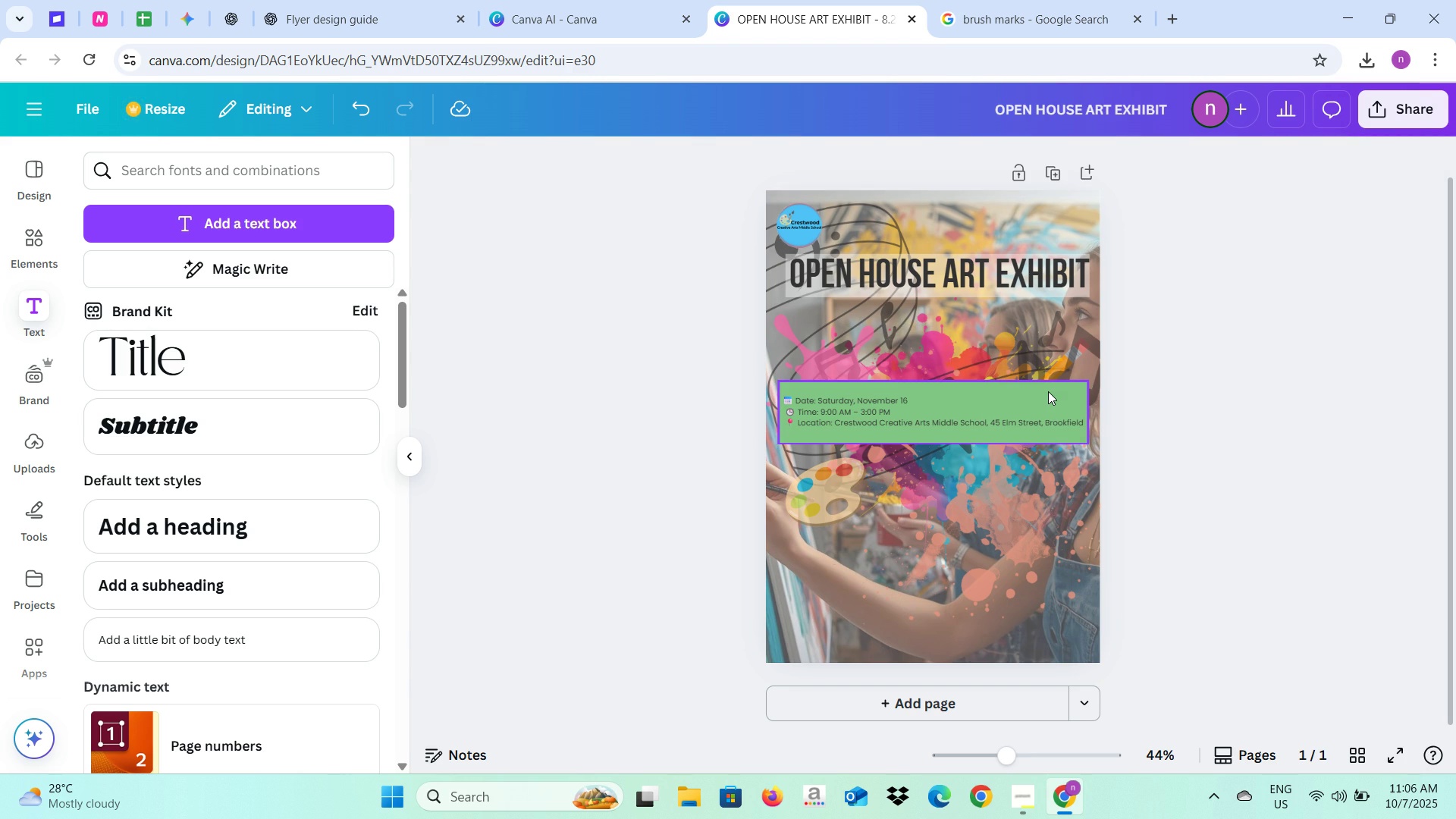 
left_click([1048, 391])
 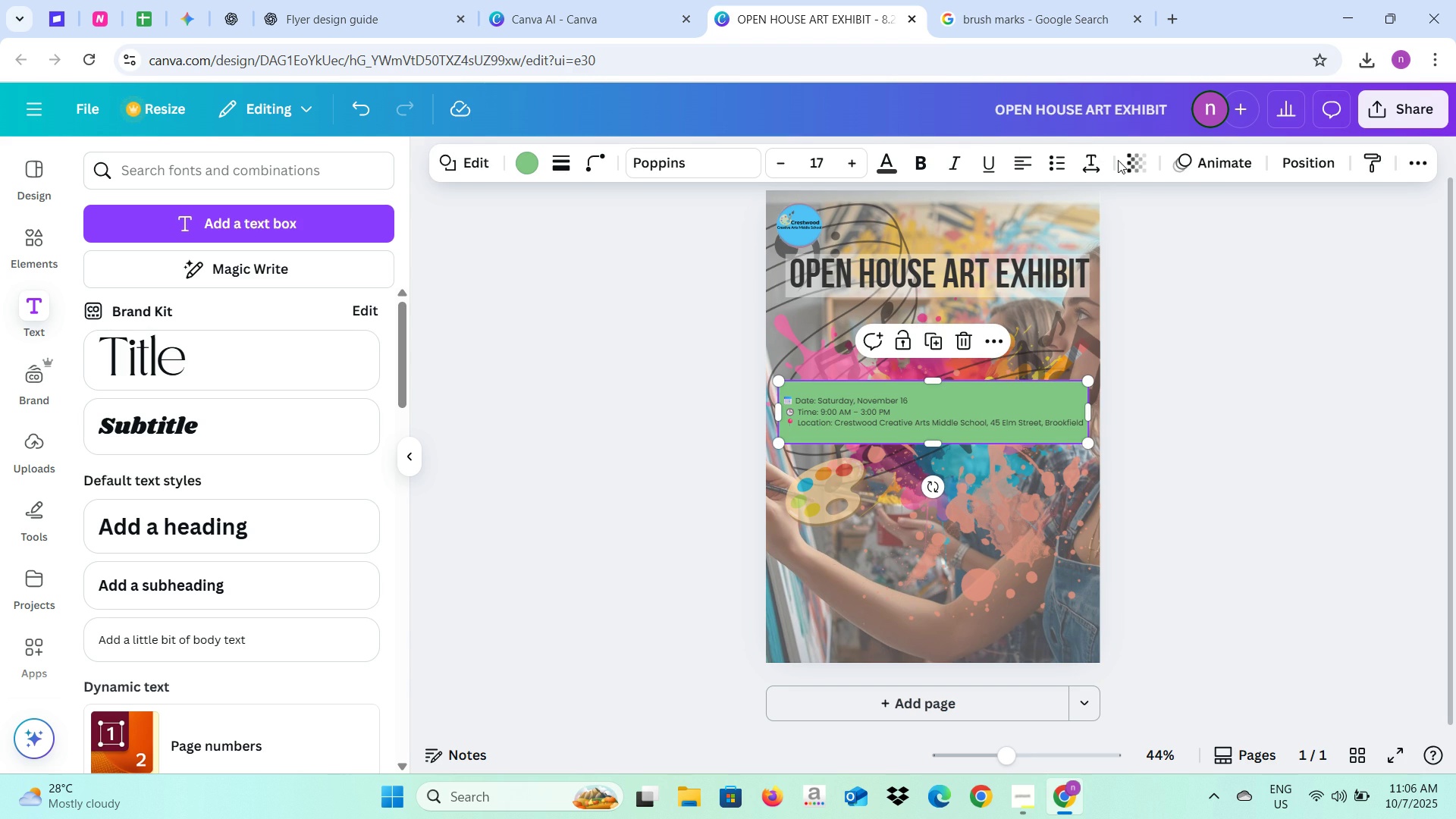 
left_click([1121, 162])
 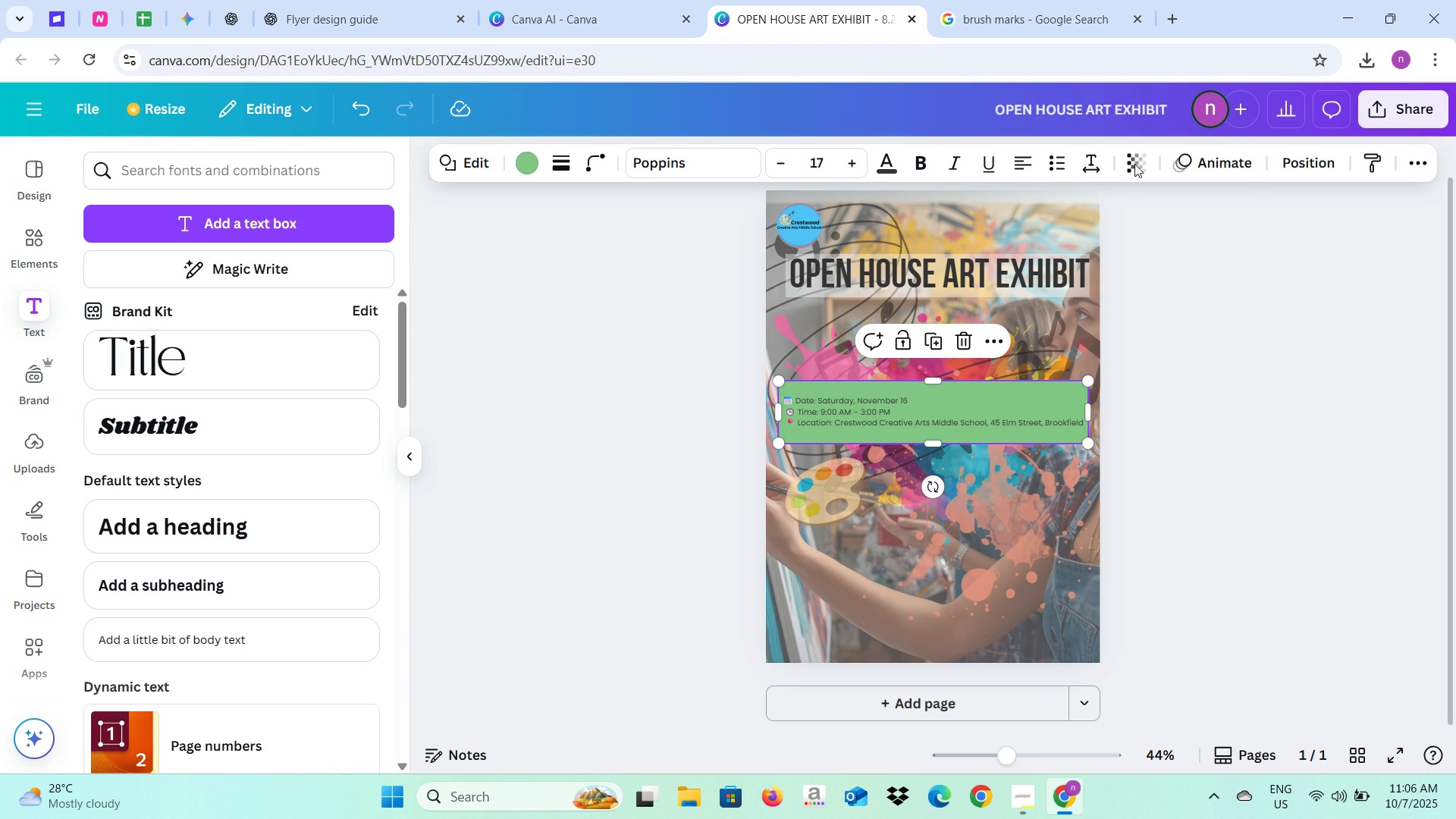 
left_click([1134, 163])